 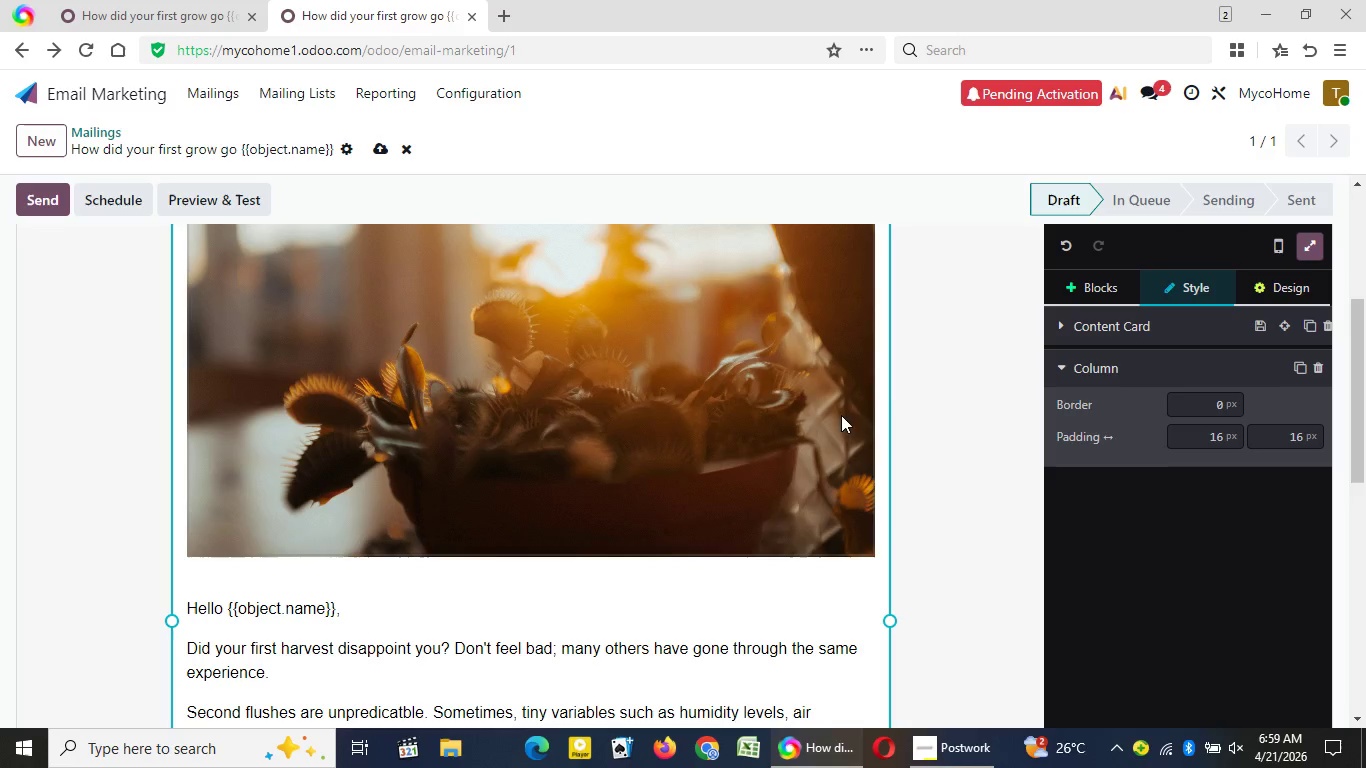 
scroll: coordinate [902, 405], scroll_direction: up, amount: 1.0
 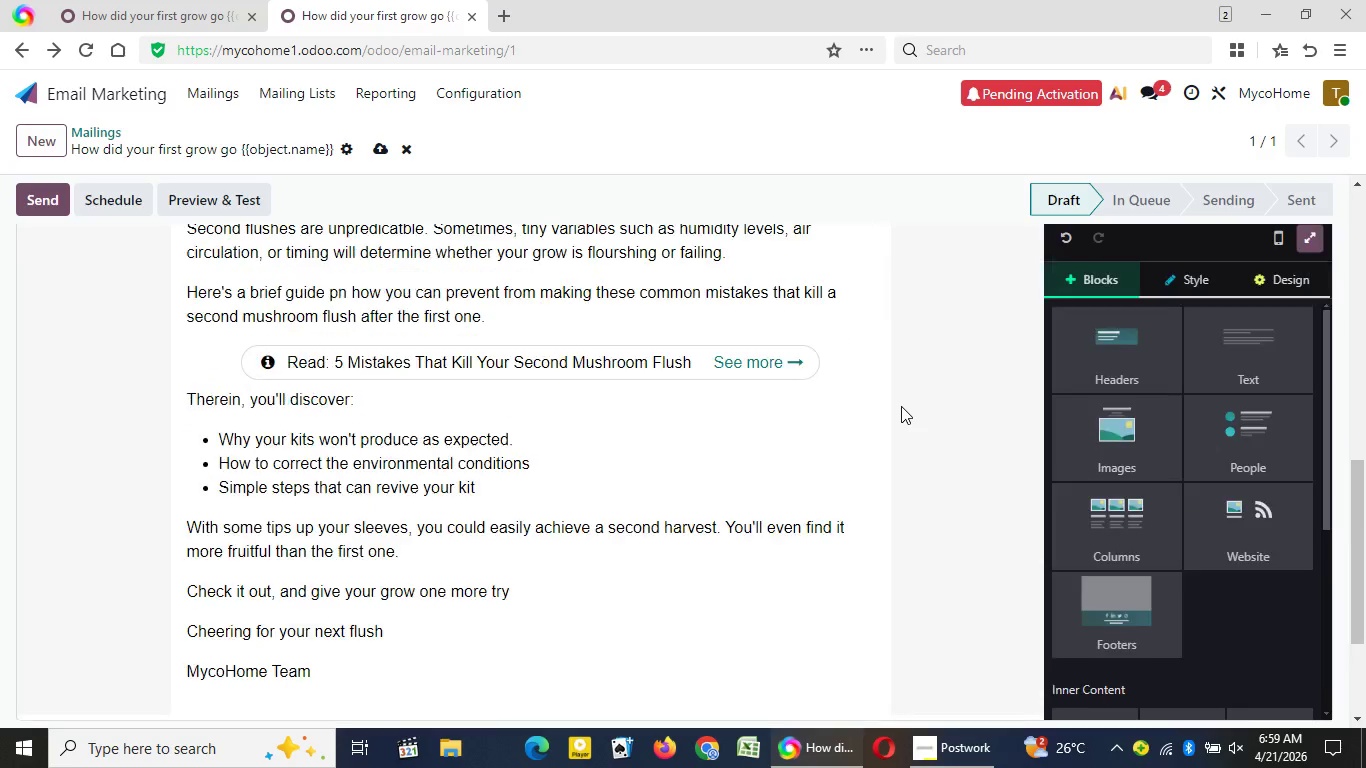 
scroll: coordinate [902, 406], scroll_direction: down, amount: 6.0
 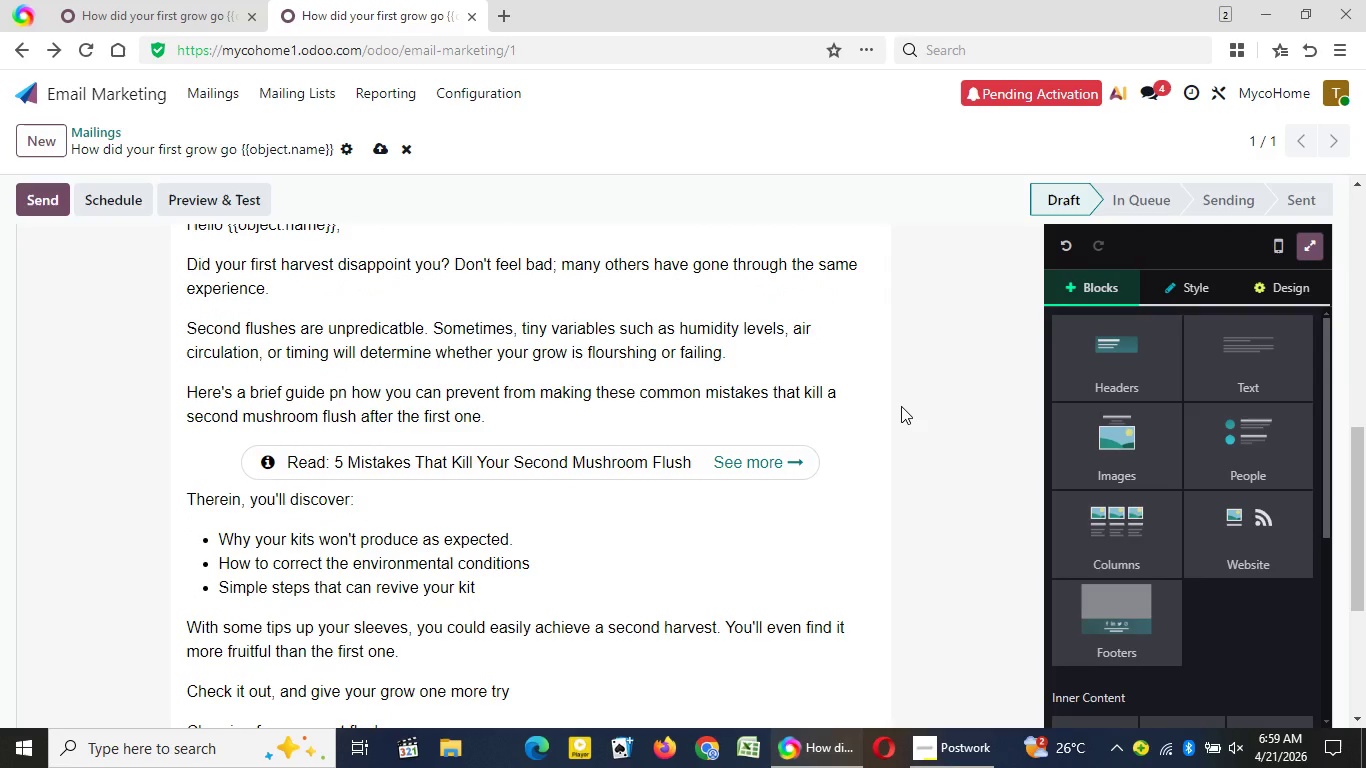 
scroll: coordinate [901, 406], scroll_direction: up, amount: 3.0
 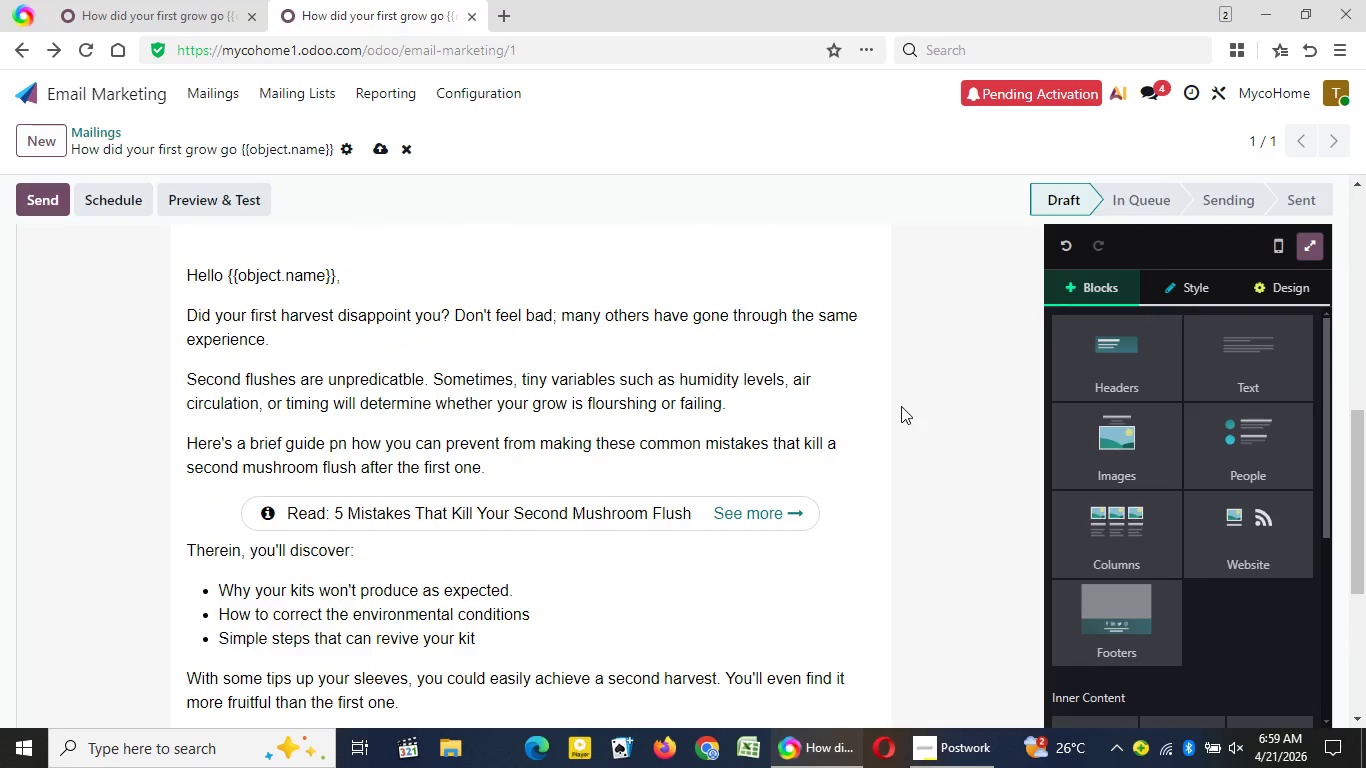 
scroll: coordinate [901, 406], scroll_direction: none, amount: 0.0
 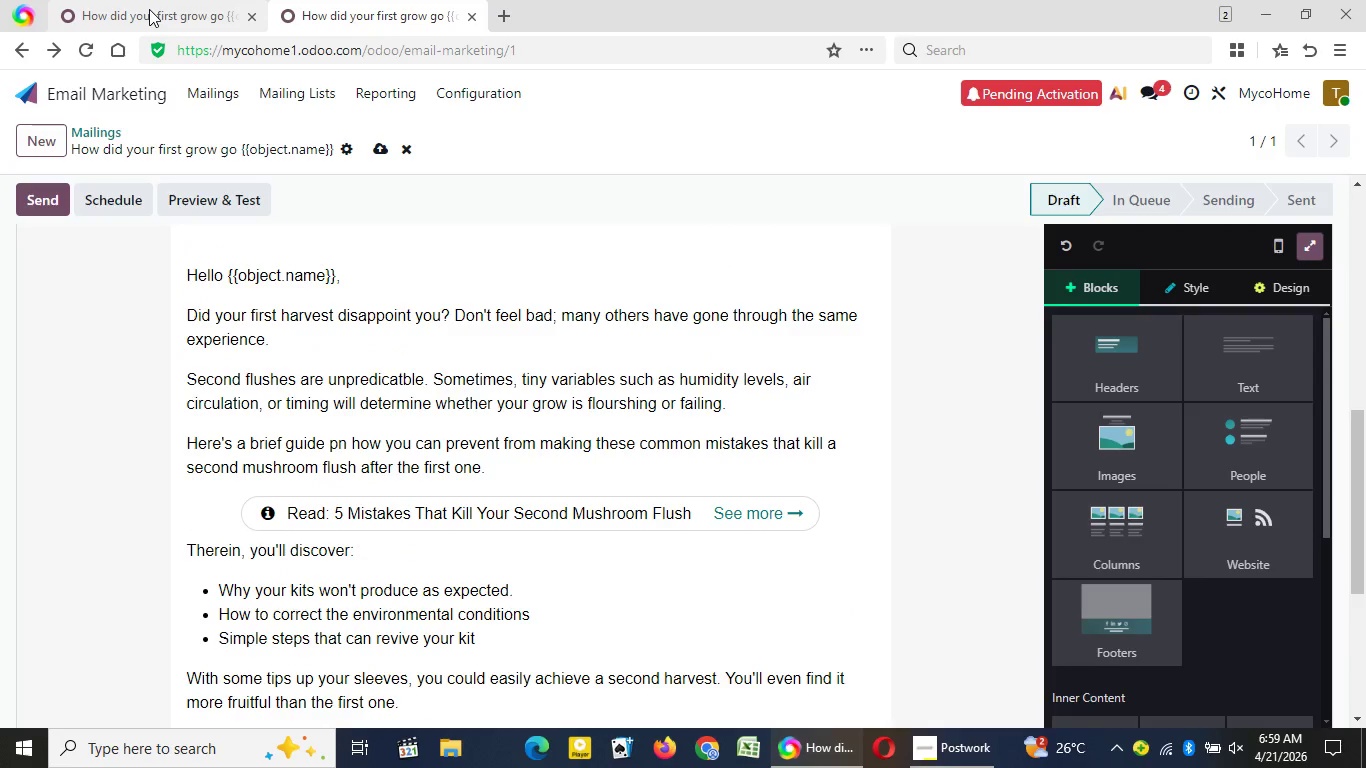 
scroll: coordinate [901, 406], scroll_direction: down, amount: 2.0
 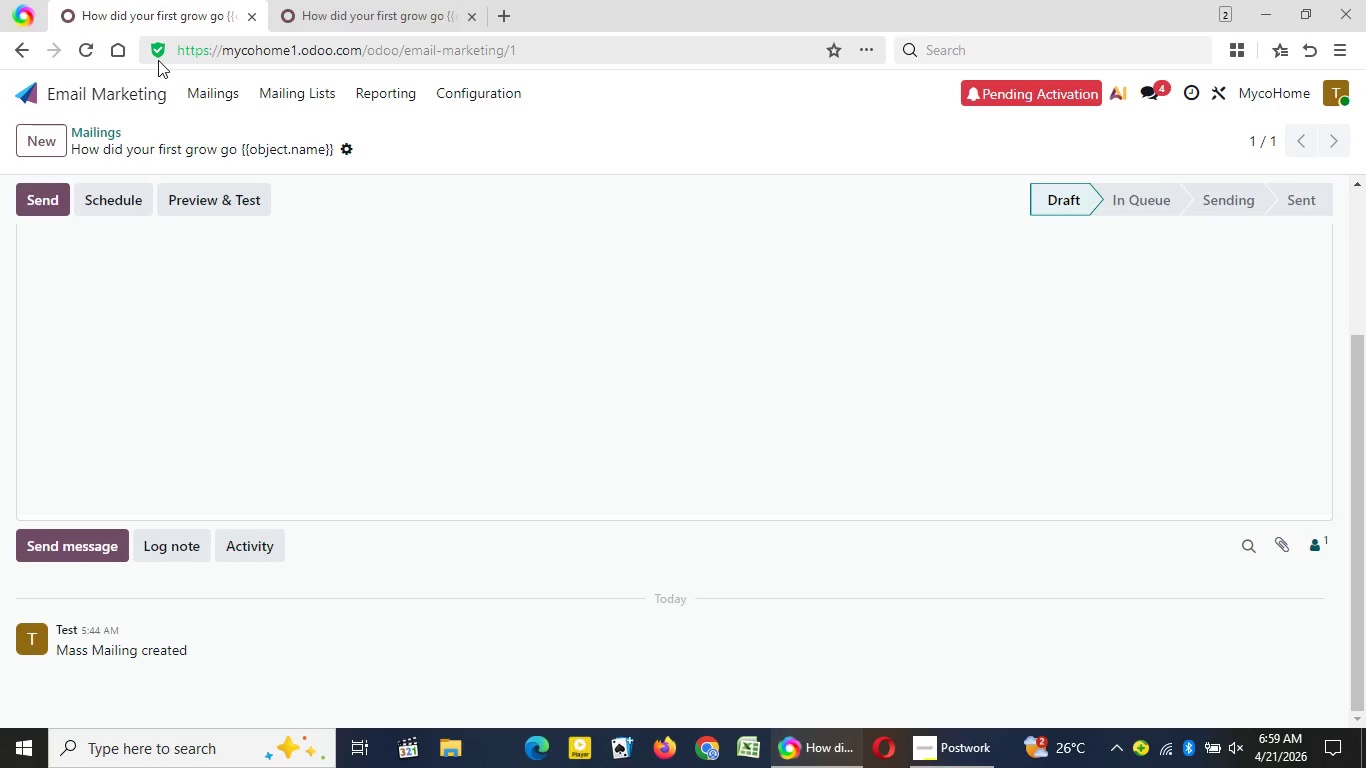 
left_click([149, 9])
 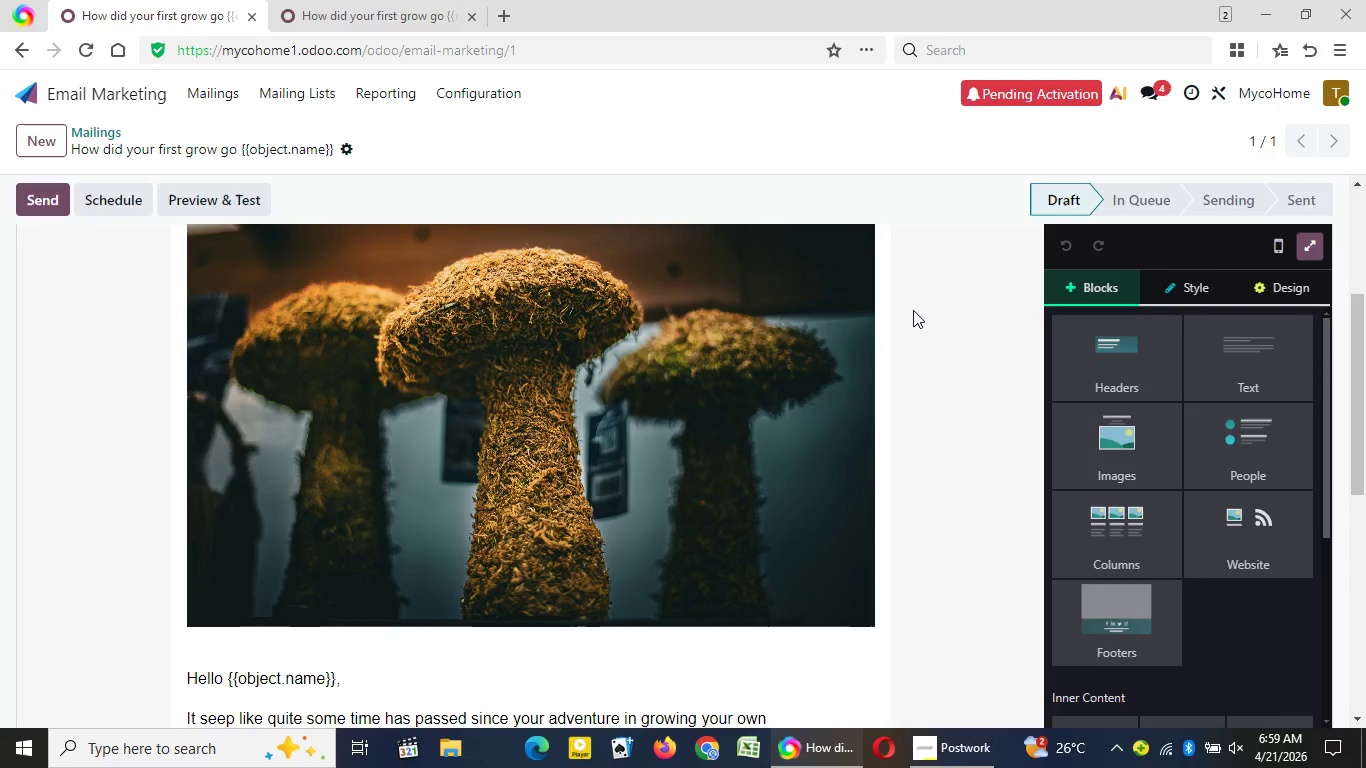 
scroll: coordinate [913, 310], scroll_direction: up, amount: 1.0
 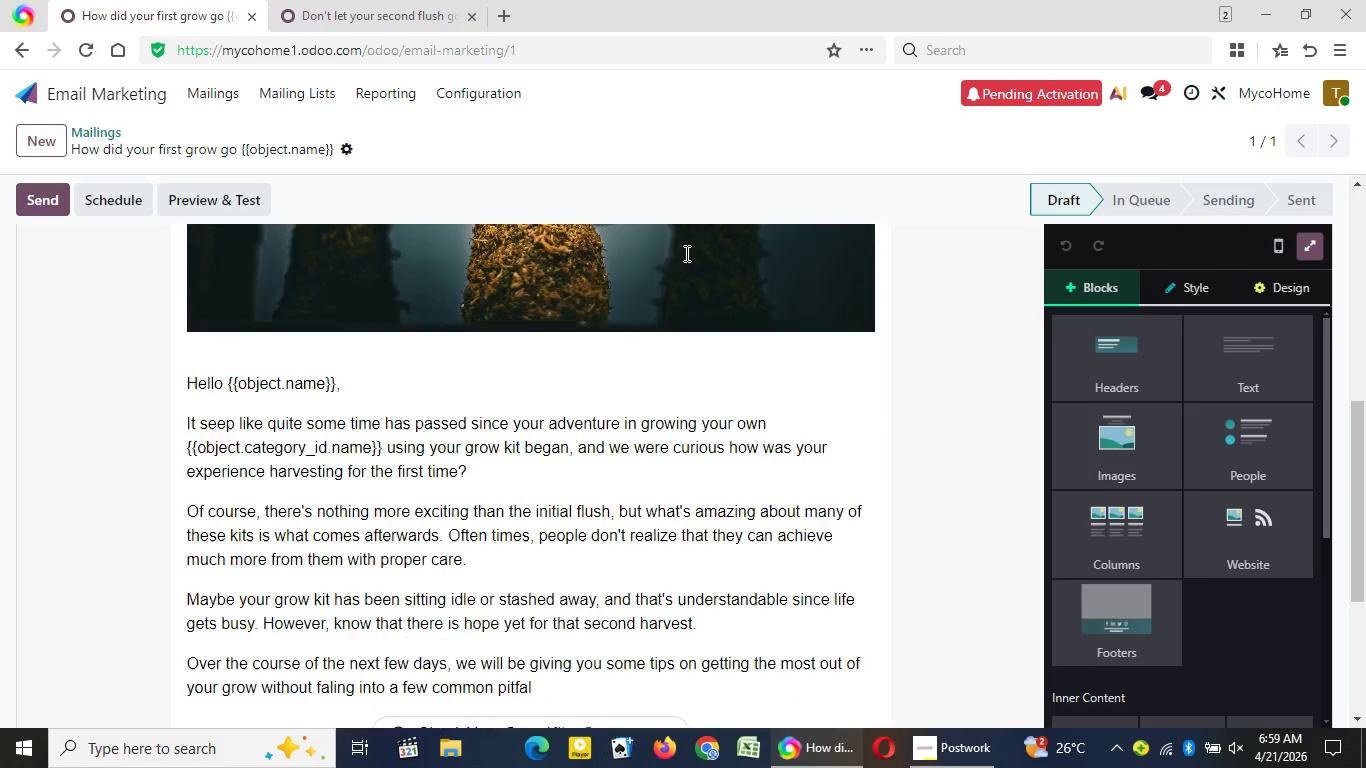 
scroll: coordinate [909, 309], scroll_direction: down, amount: 7.0
 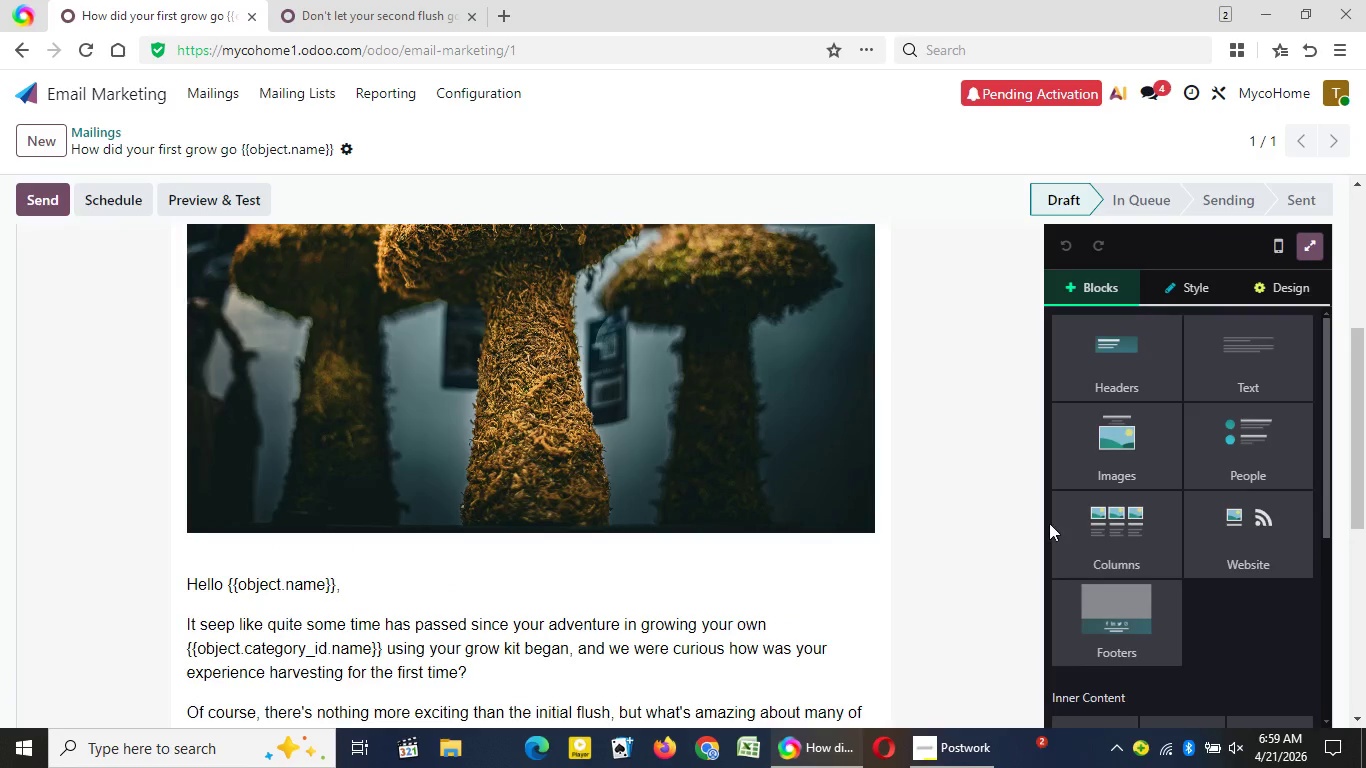 
scroll: coordinate [909, 309], scroll_direction: up, amount: 5.0